 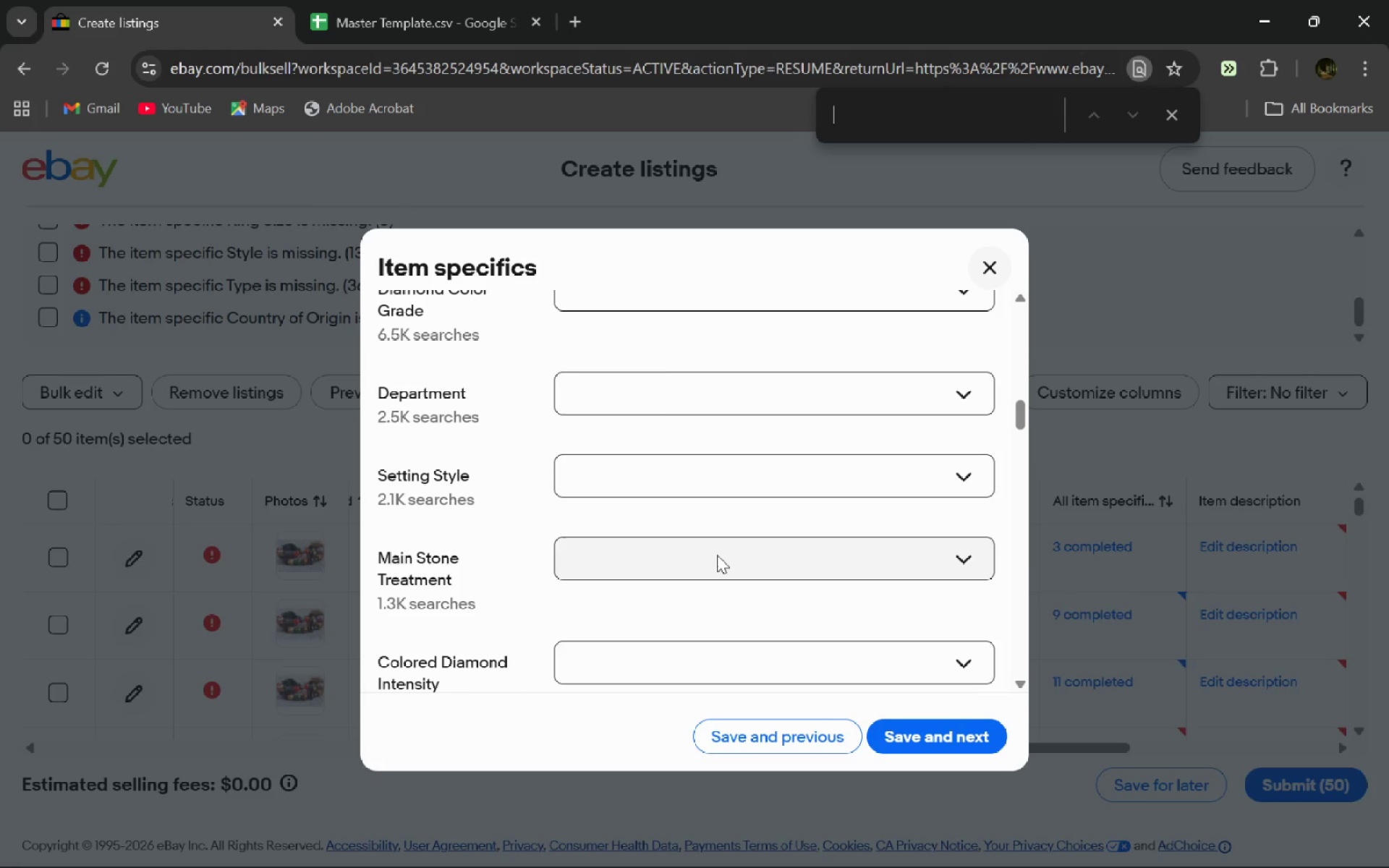 
type(era)
 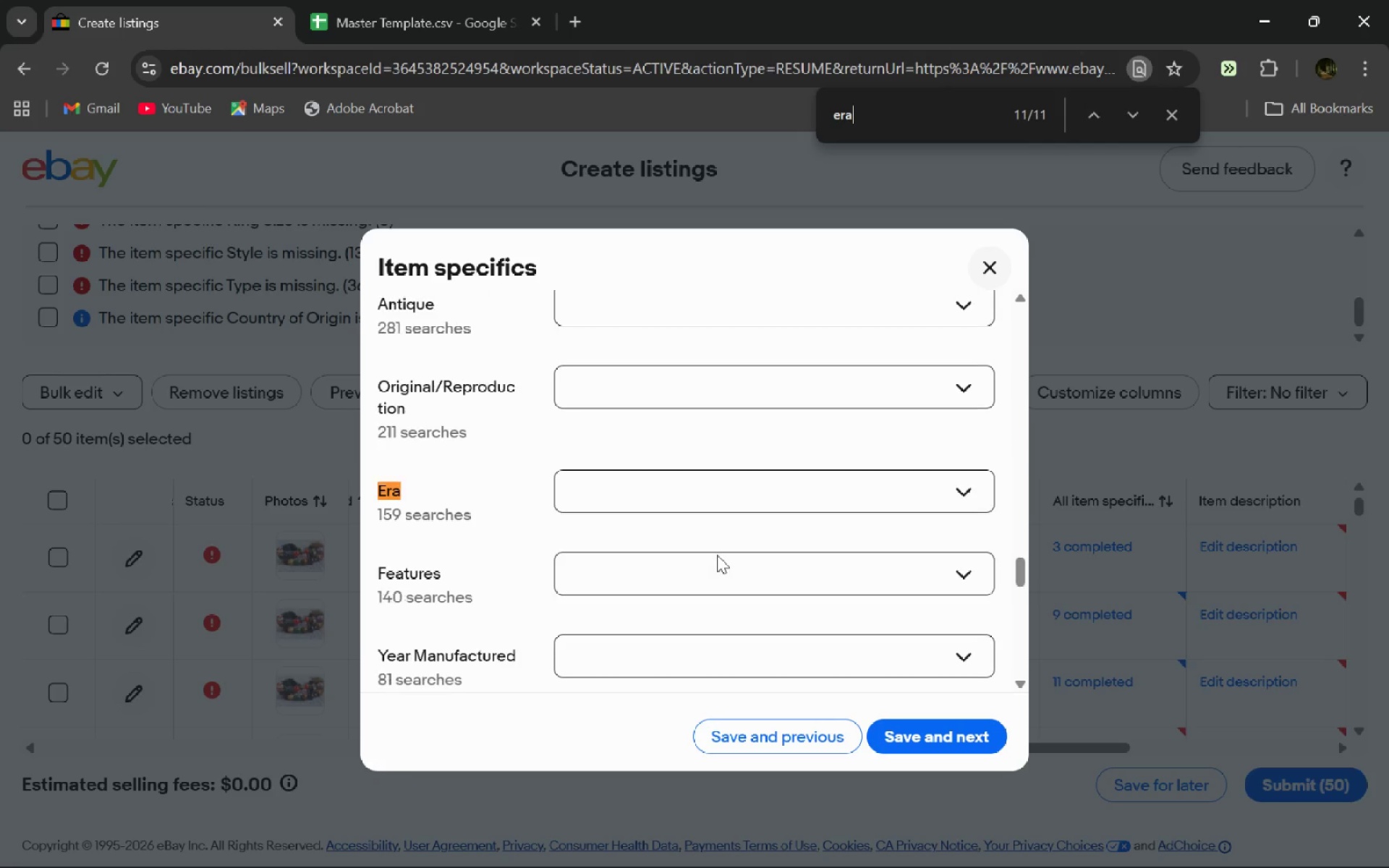 
key(Enter)
 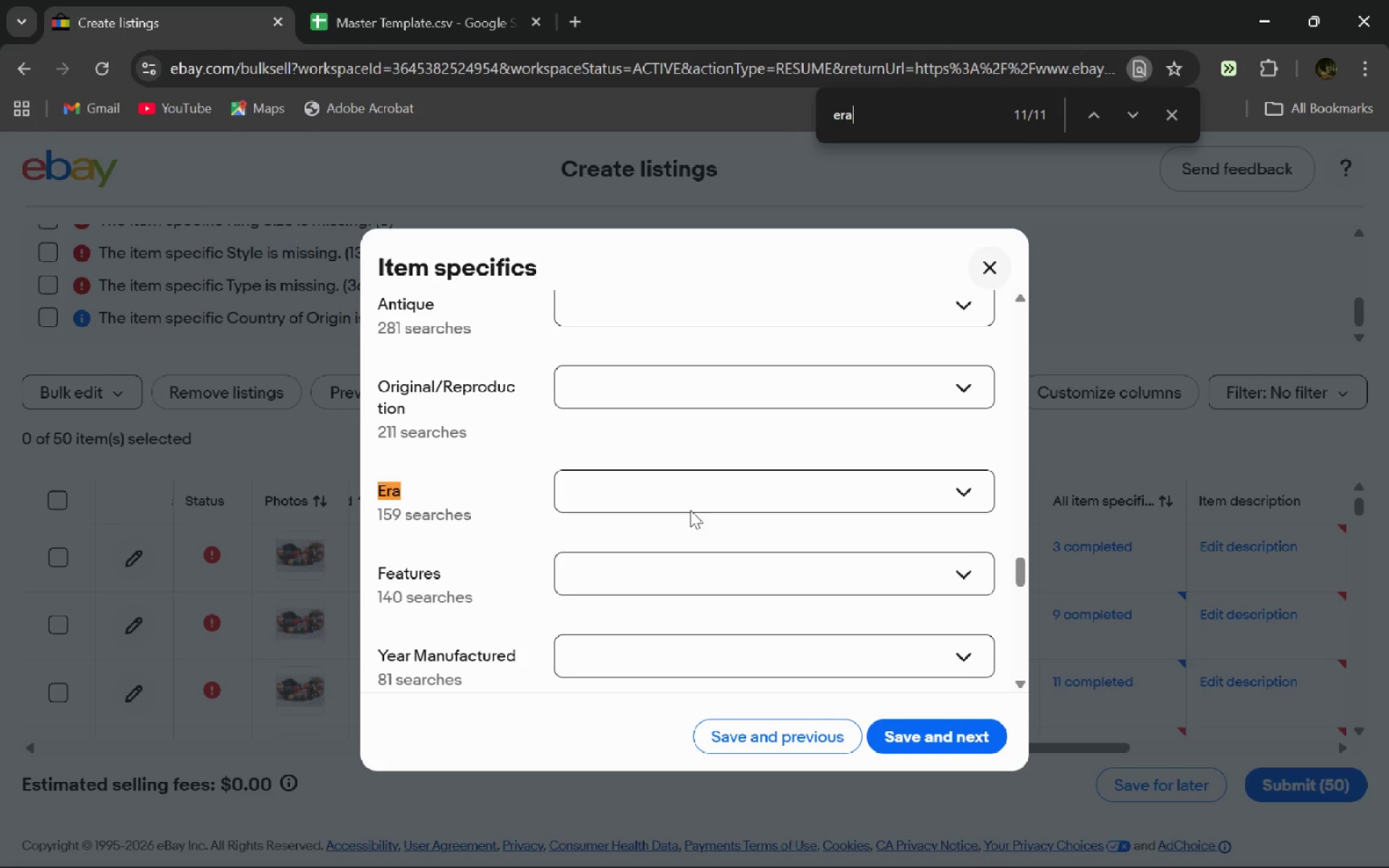 
left_click([699, 497])
 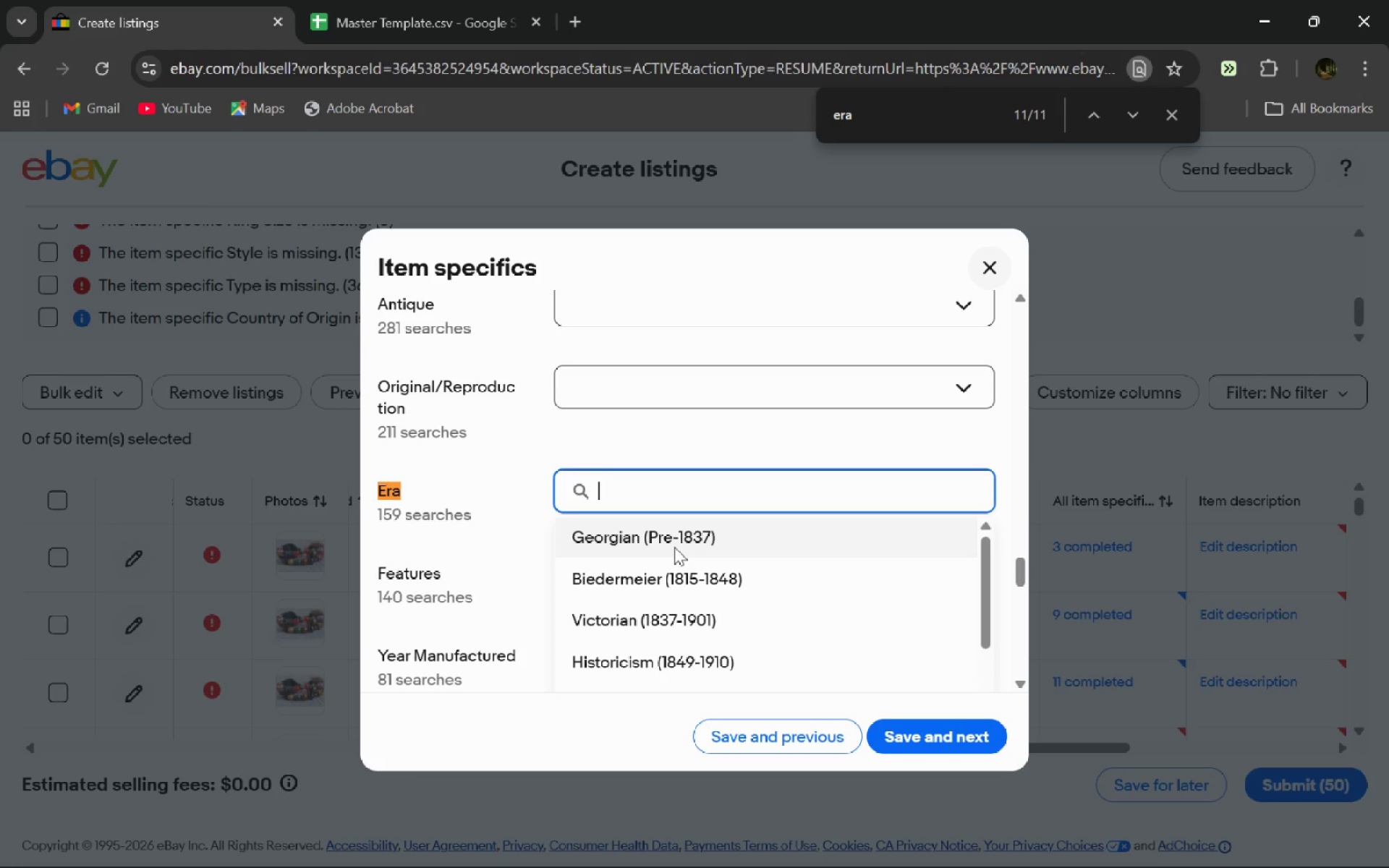 
left_click([674, 547])
 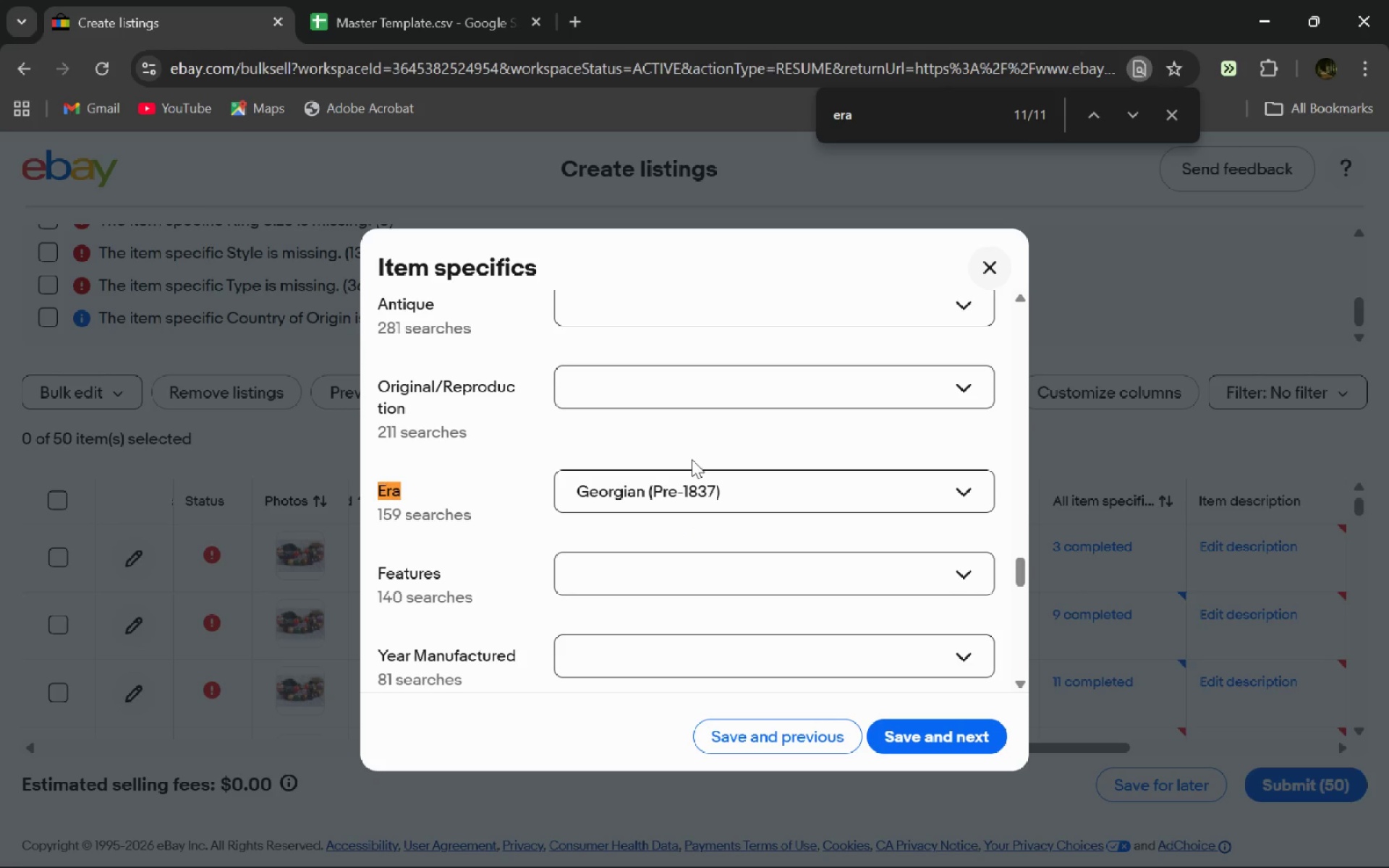 
key(Alt+AltLeft)
 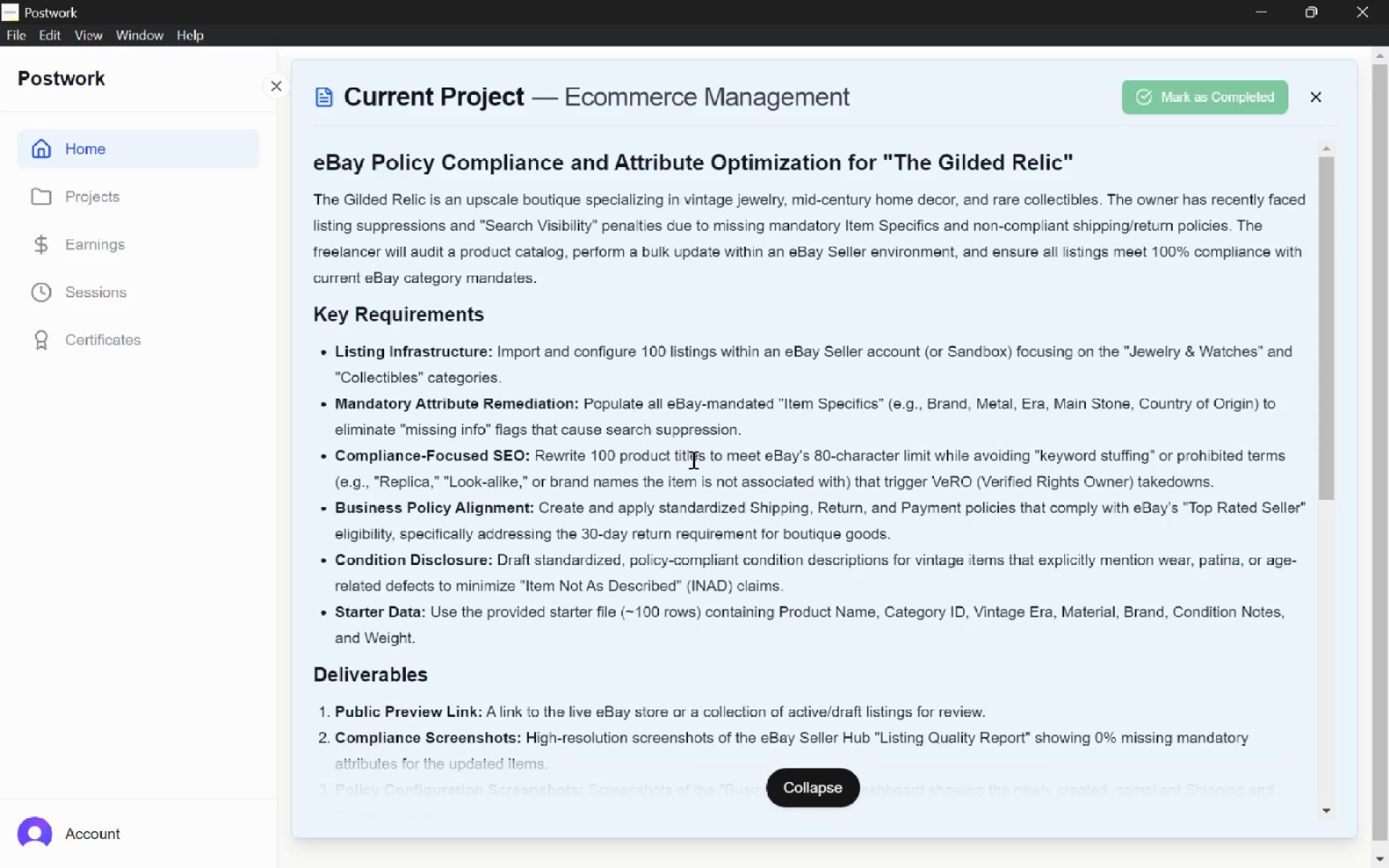 
key(Alt+Tab)